 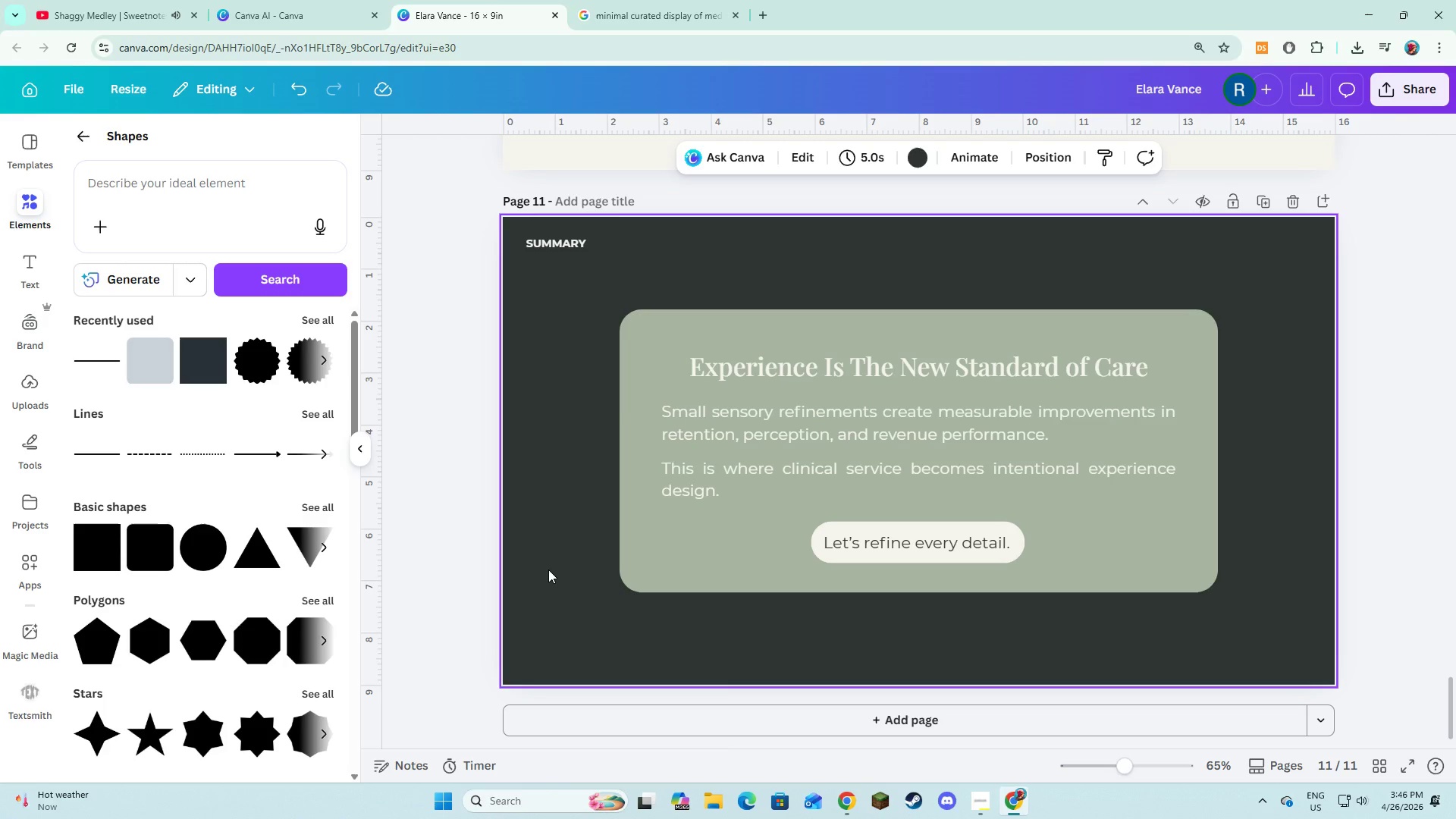 
left_click_drag(start_coordinate=[637, 281], to_coordinate=[1012, 668])
 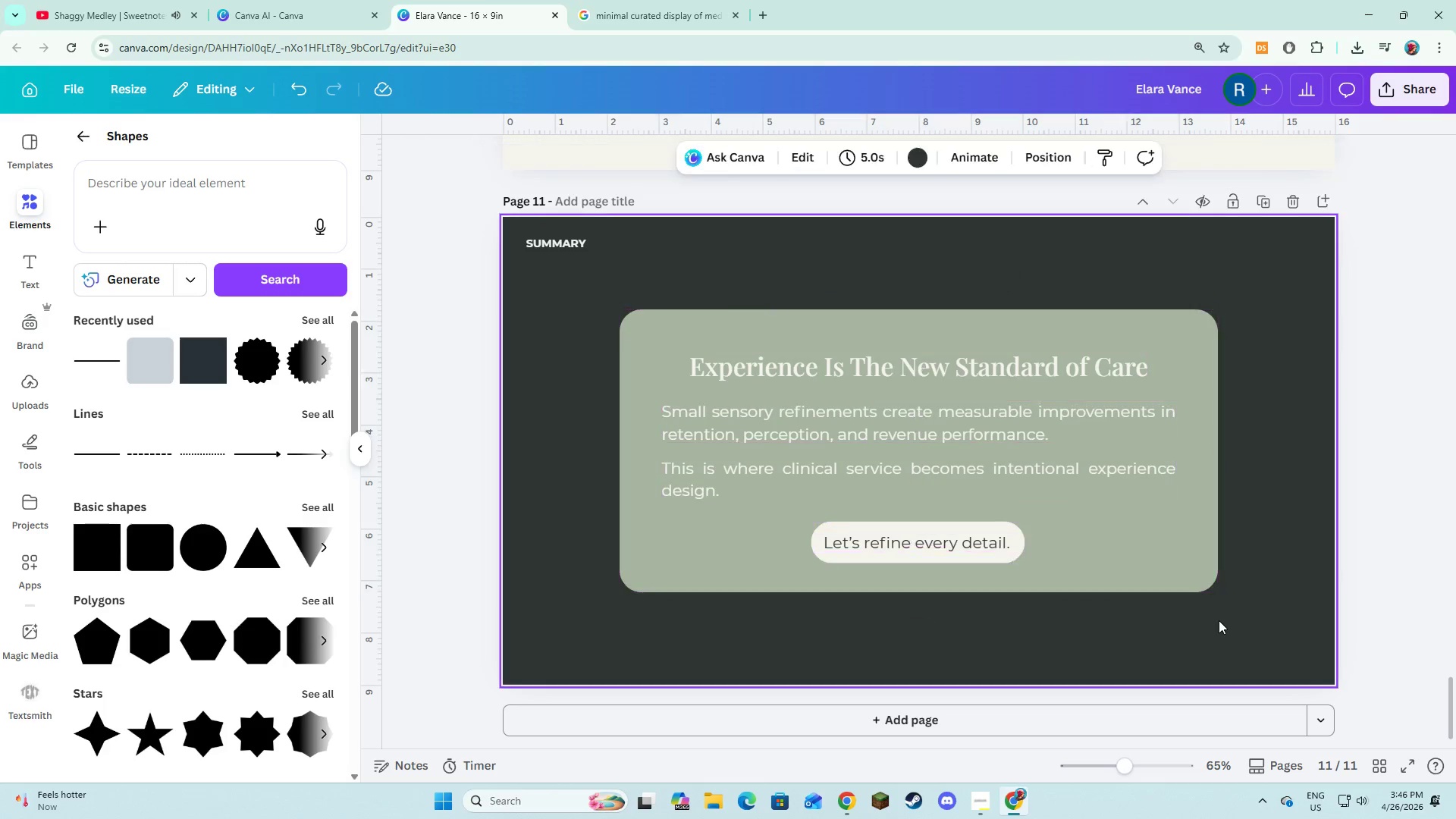 
scroll: coordinate [1216, 615], scroll_direction: up, amount: 6.0
 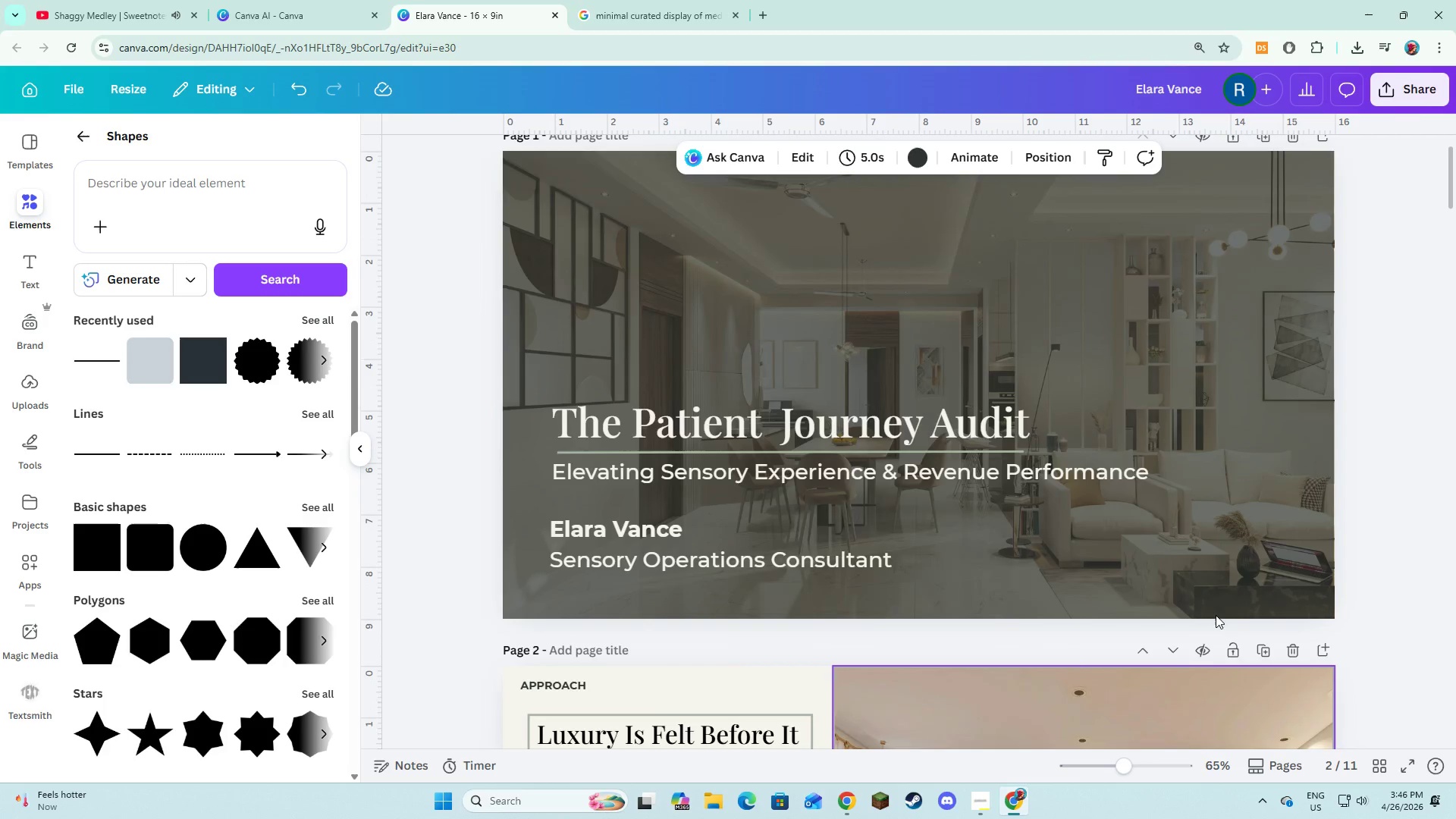 
key(Alt+AltLeft)
 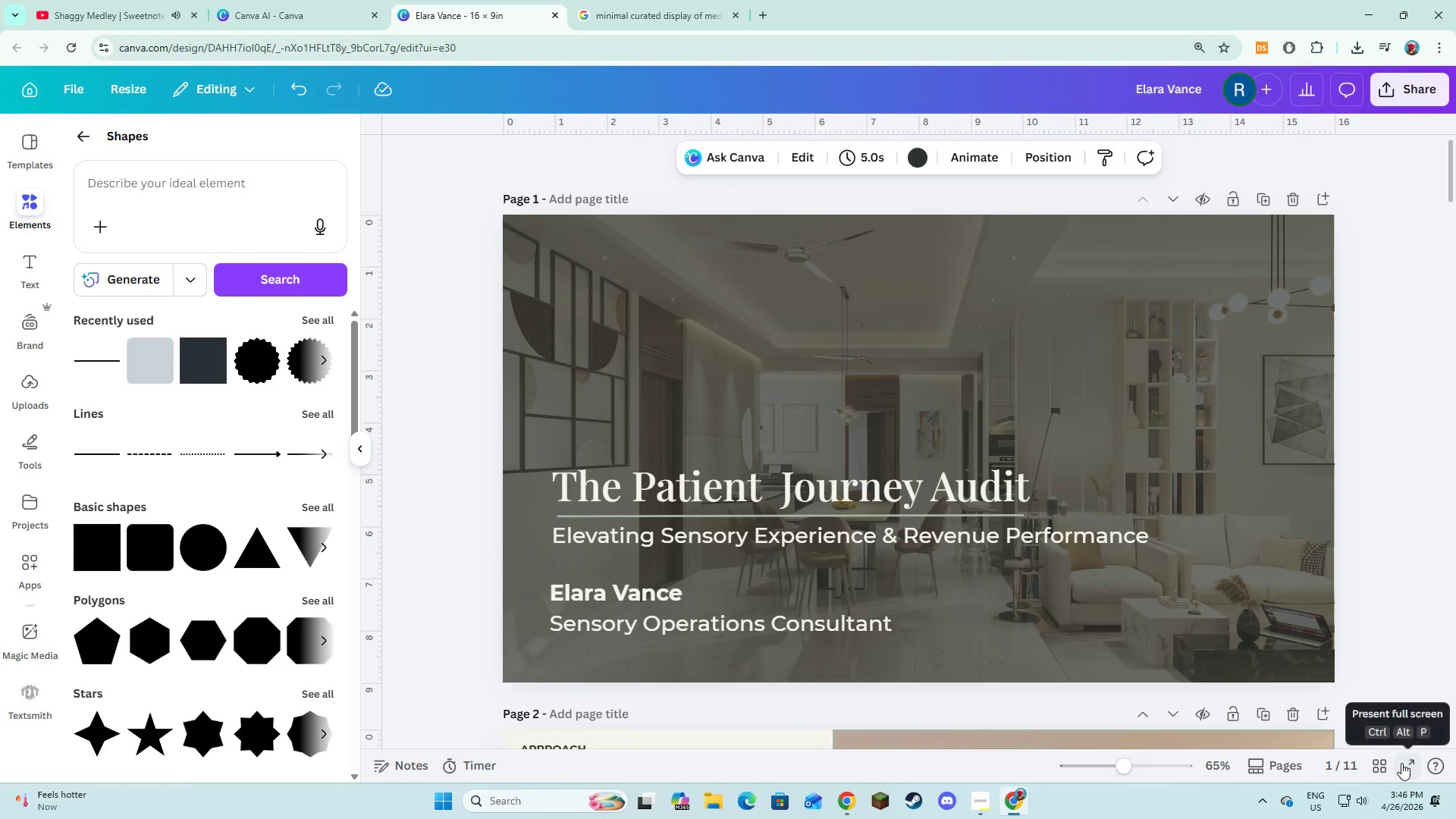 
key(Alt+Tab)